 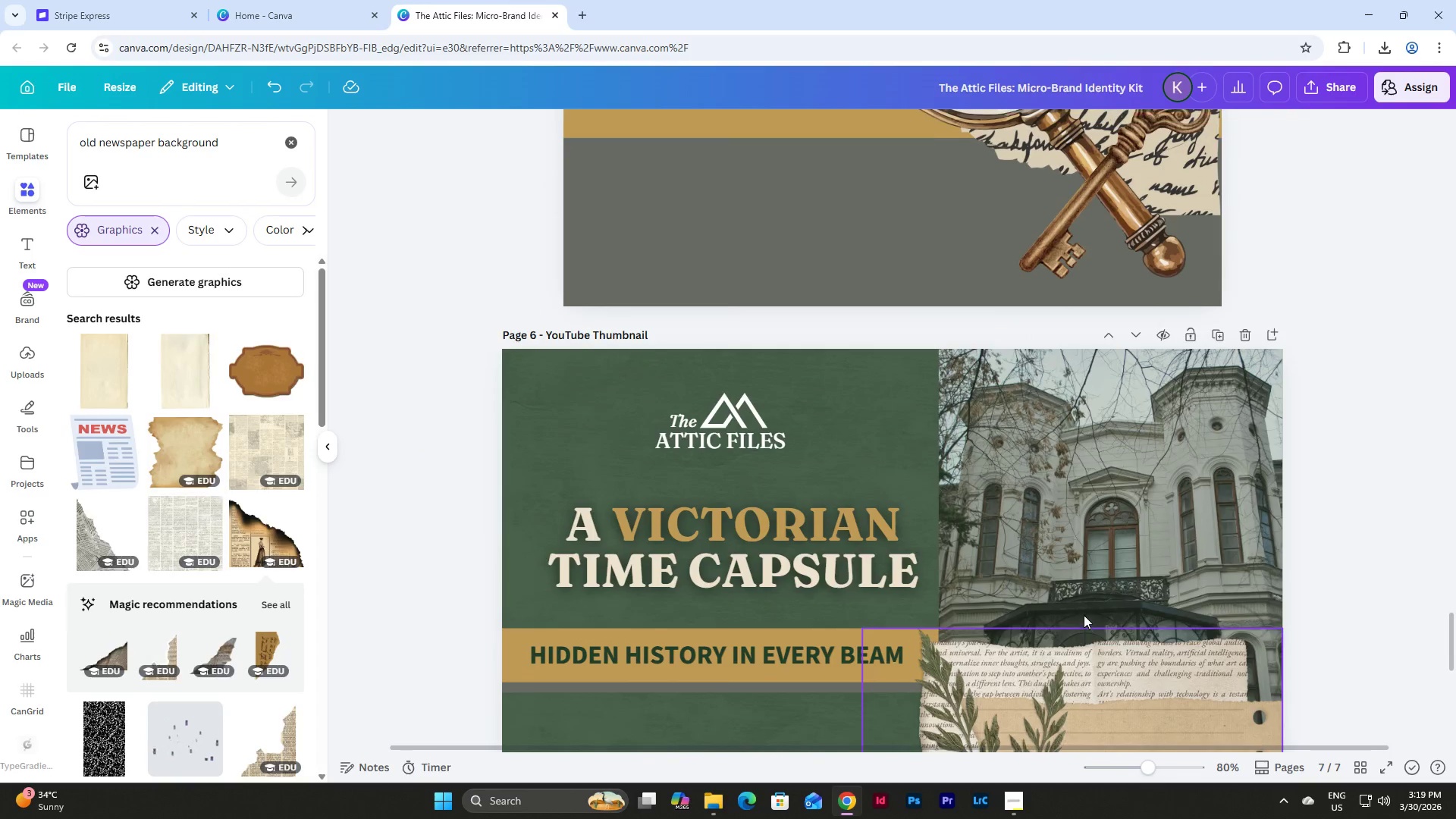 
scroll: coordinate [1084, 615], scroll_direction: down, amount: 2.0
 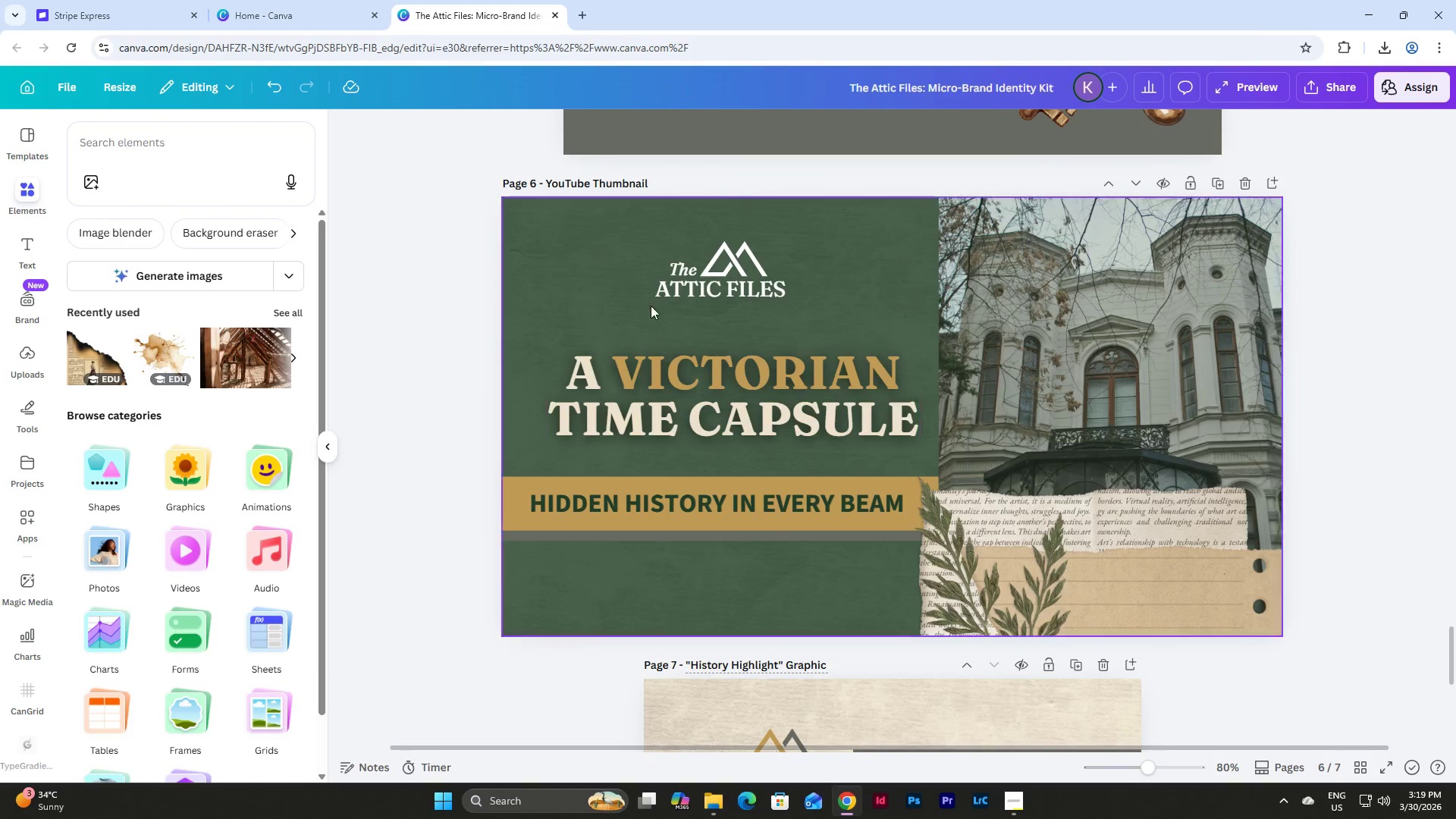 
left_click([603, 283])
 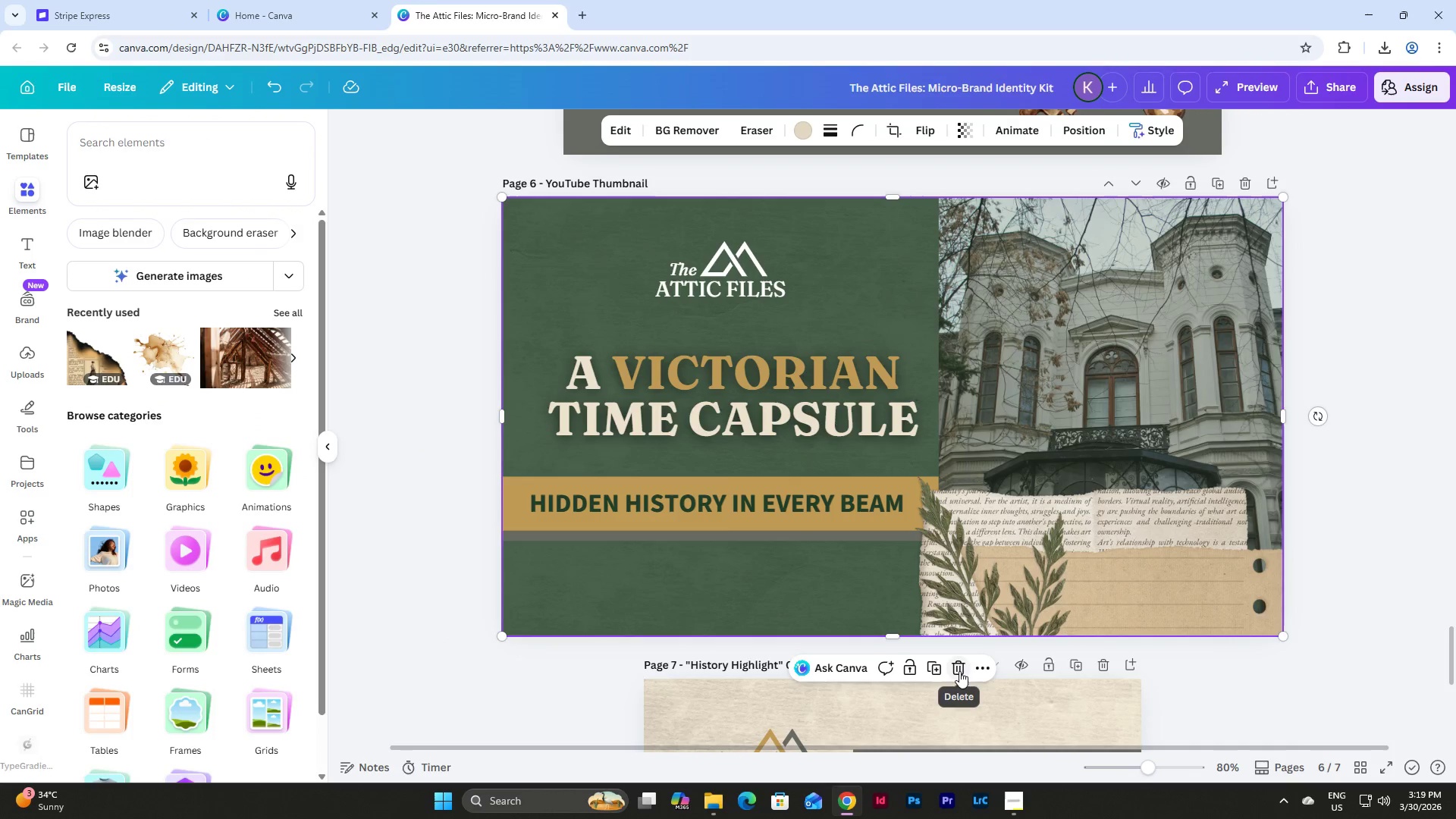 
left_click([959, 671])
 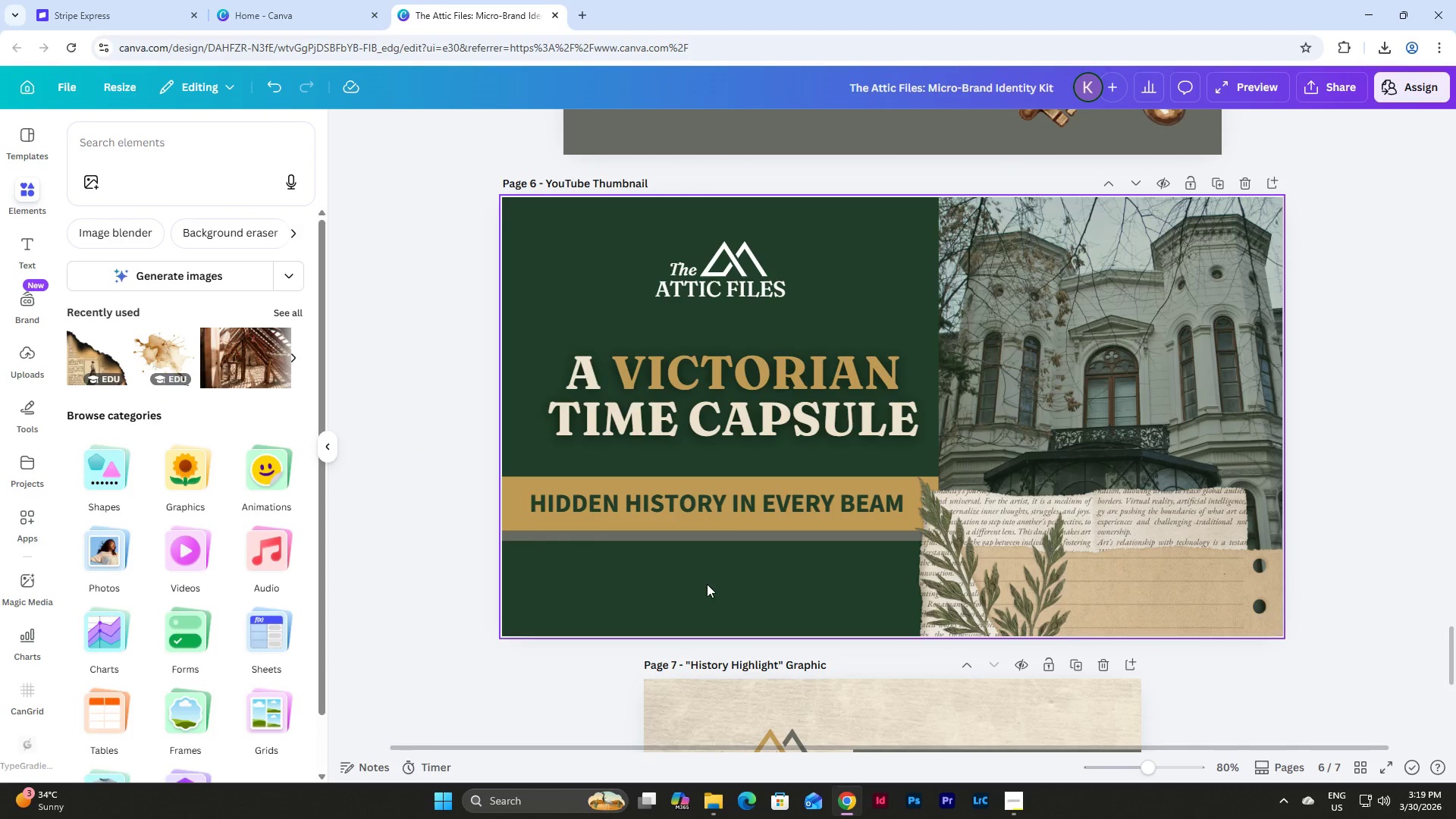 
scroll: coordinate [869, 428], scroll_direction: up, amount: 2.0
 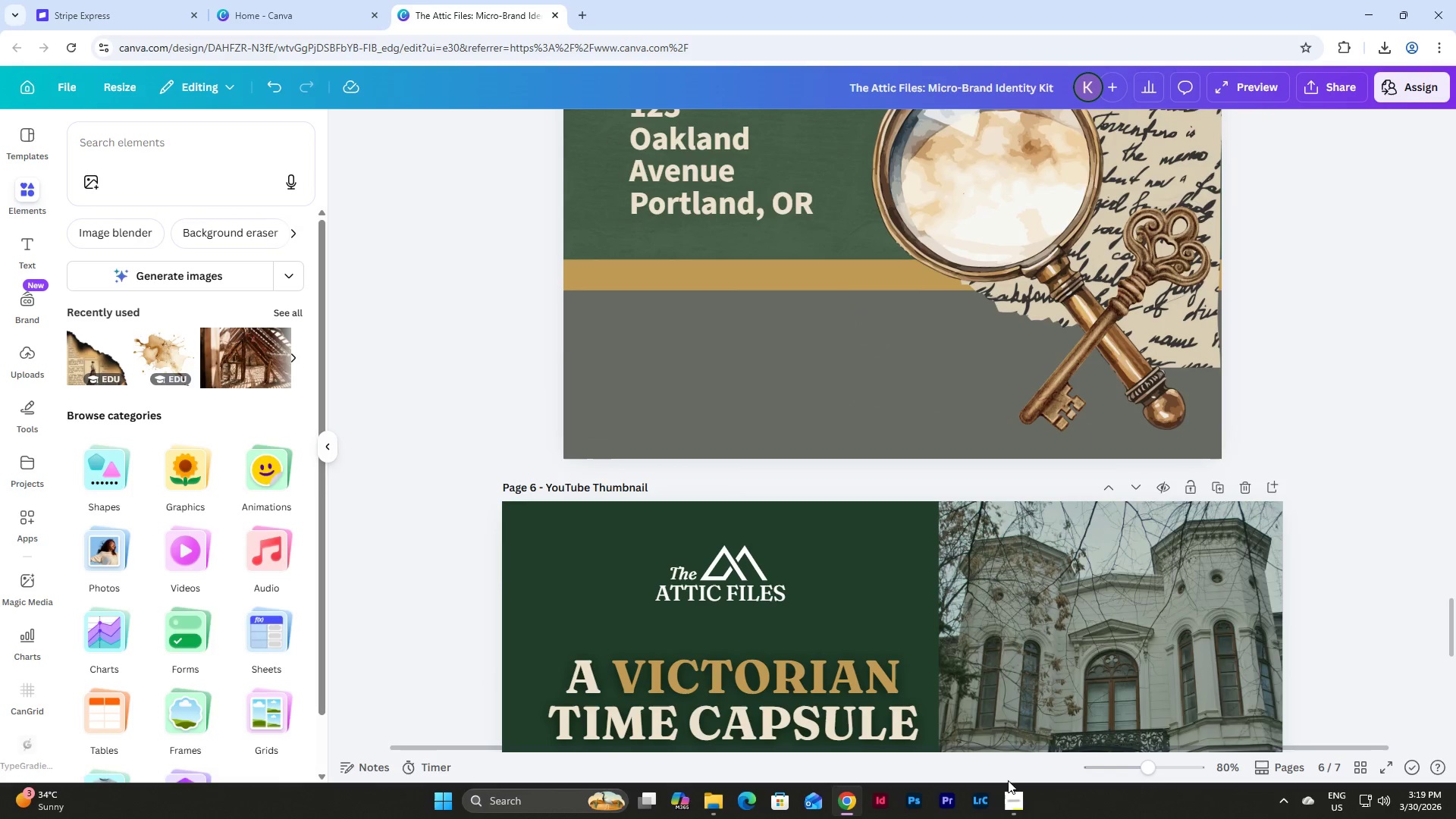 
left_click([1016, 795])